 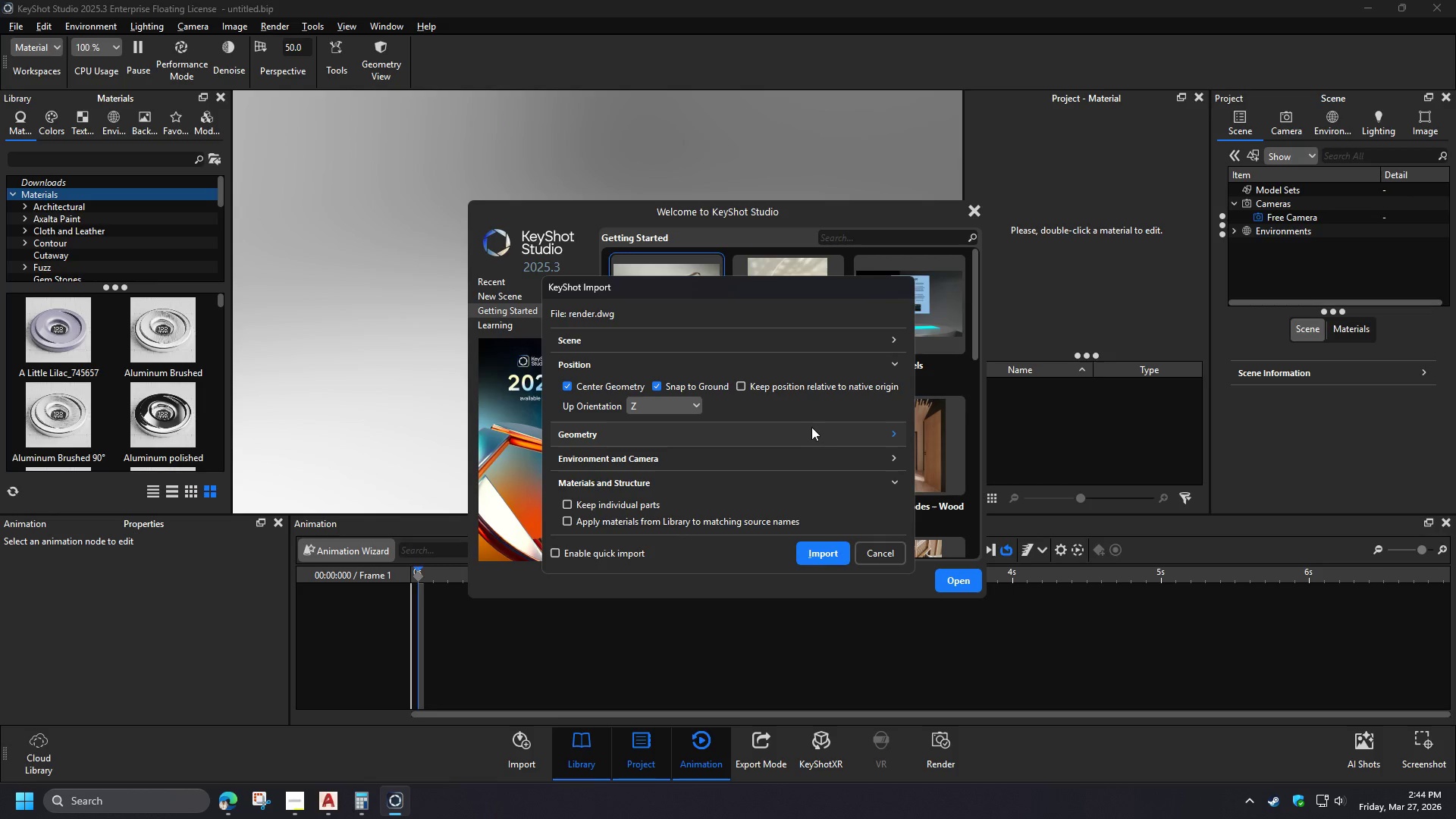 
scroll: coordinate [762, 409], scroll_direction: down, amount: 2.0
 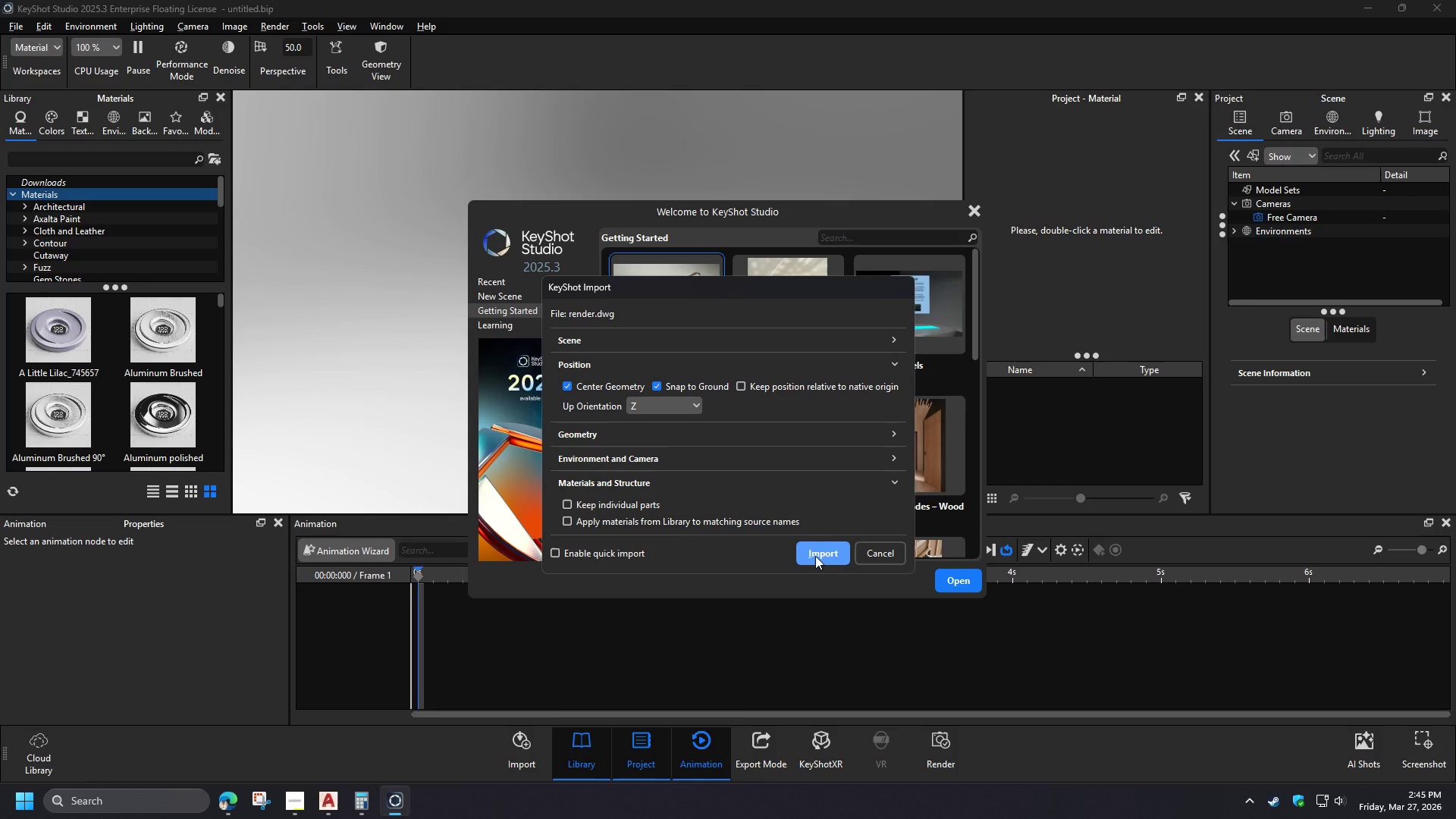 
left_click([815, 556])
 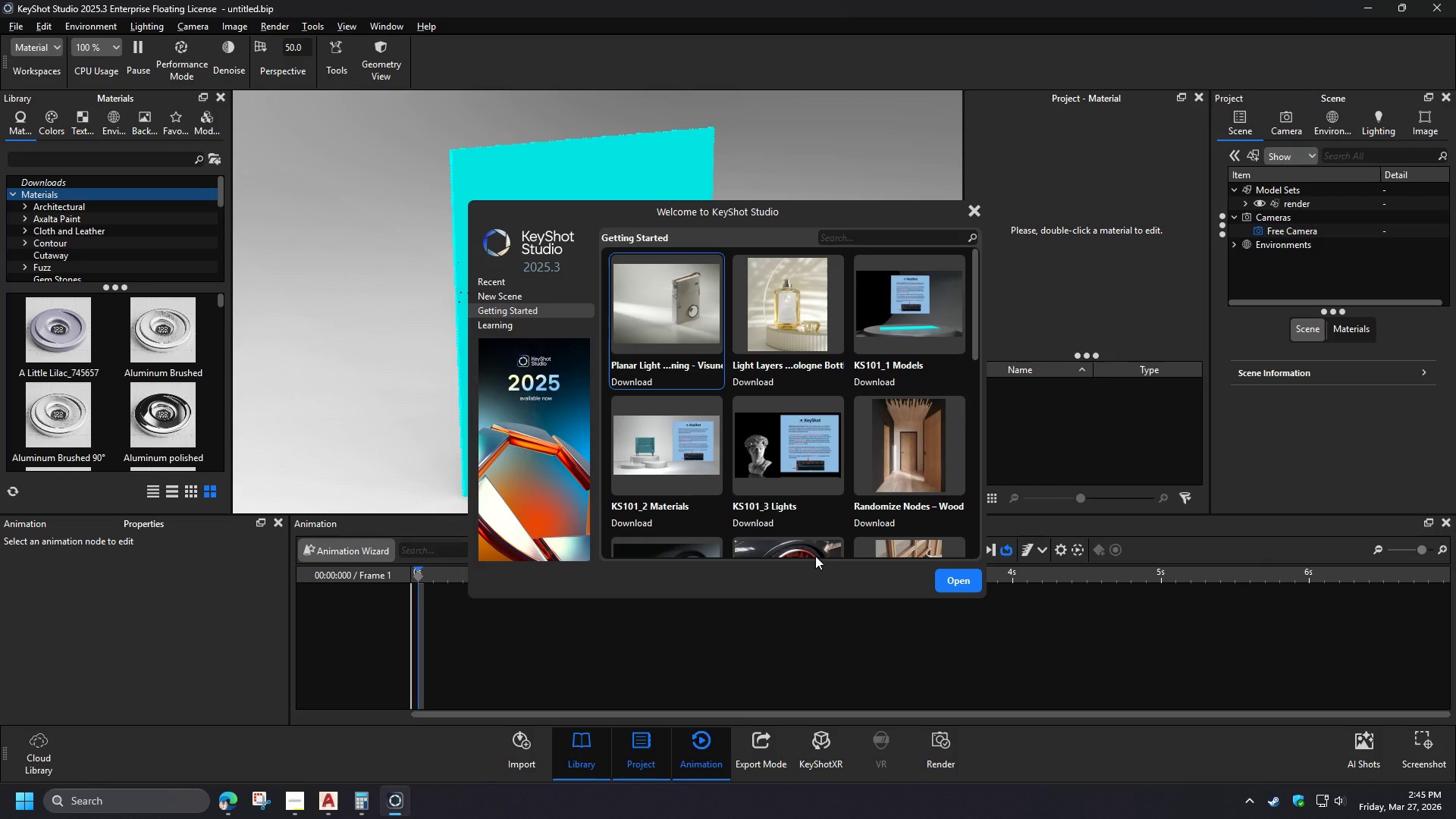 
scroll: coordinate [508, 165], scroll_direction: up, amount: 4.0
 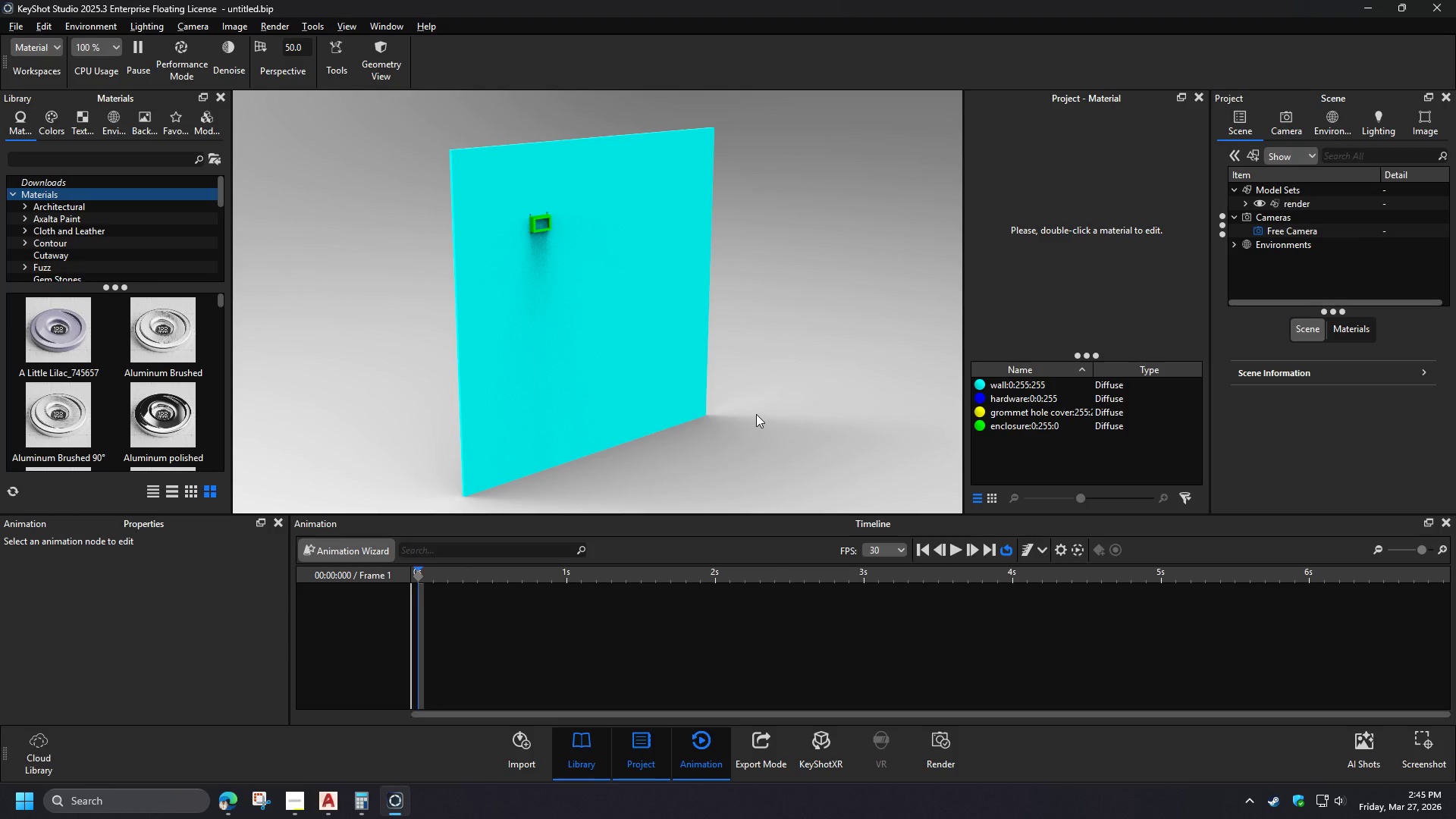 
scroll: coordinate [538, 322], scroll_direction: down, amount: 22.0
 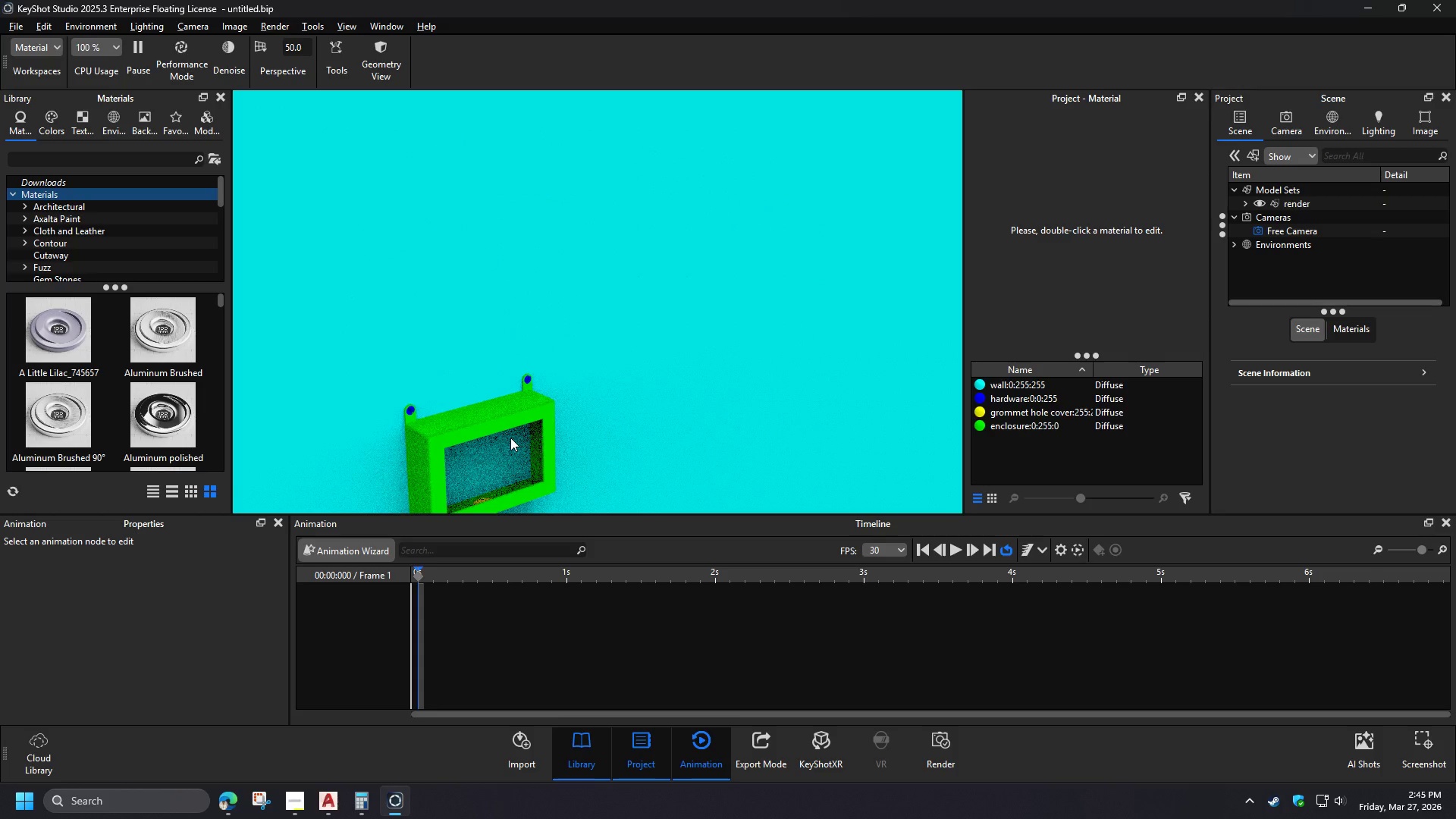 
scroll: coordinate [630, 359], scroll_direction: none, amount: 0.0
 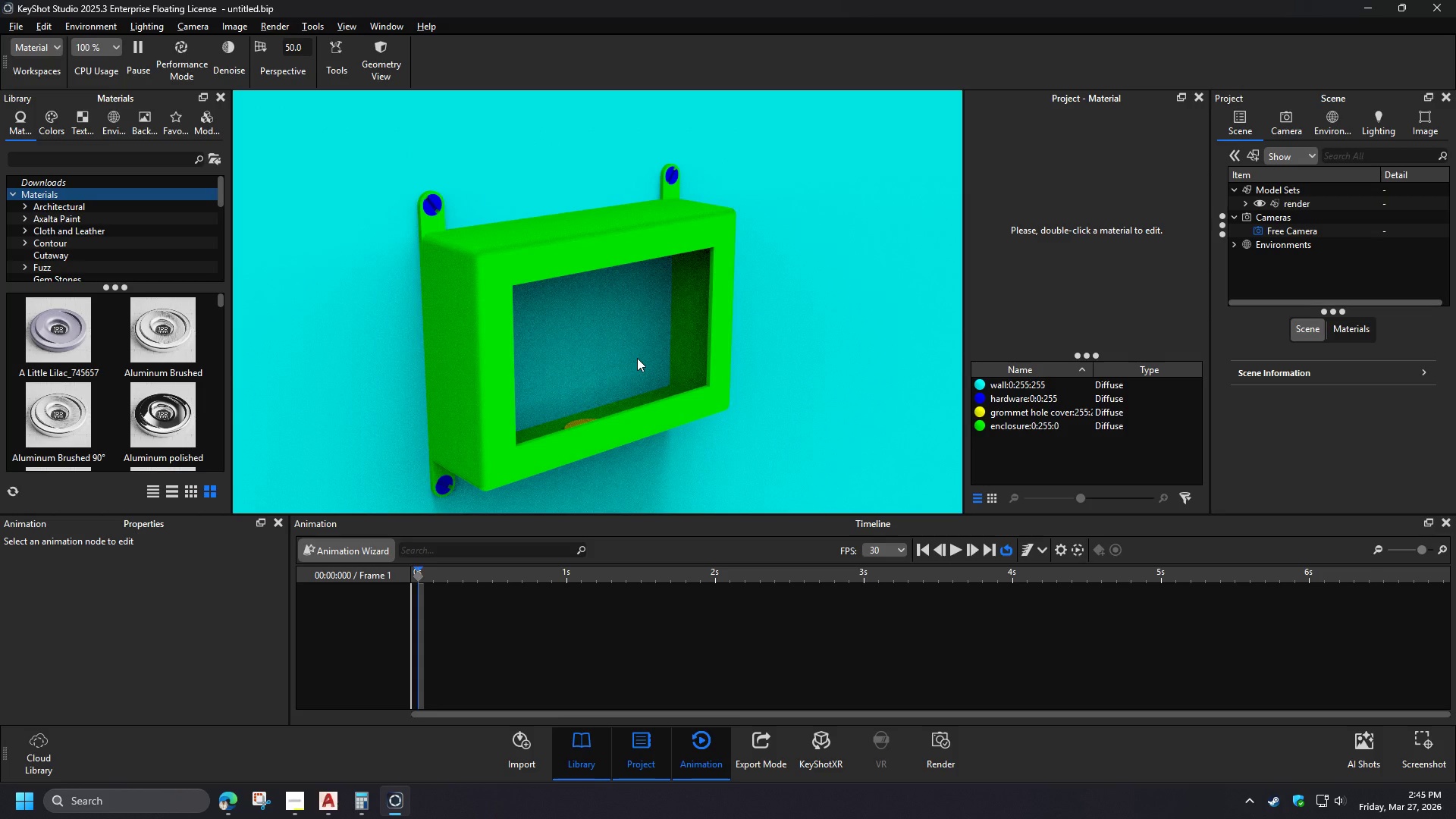 
left_click([287, 811])